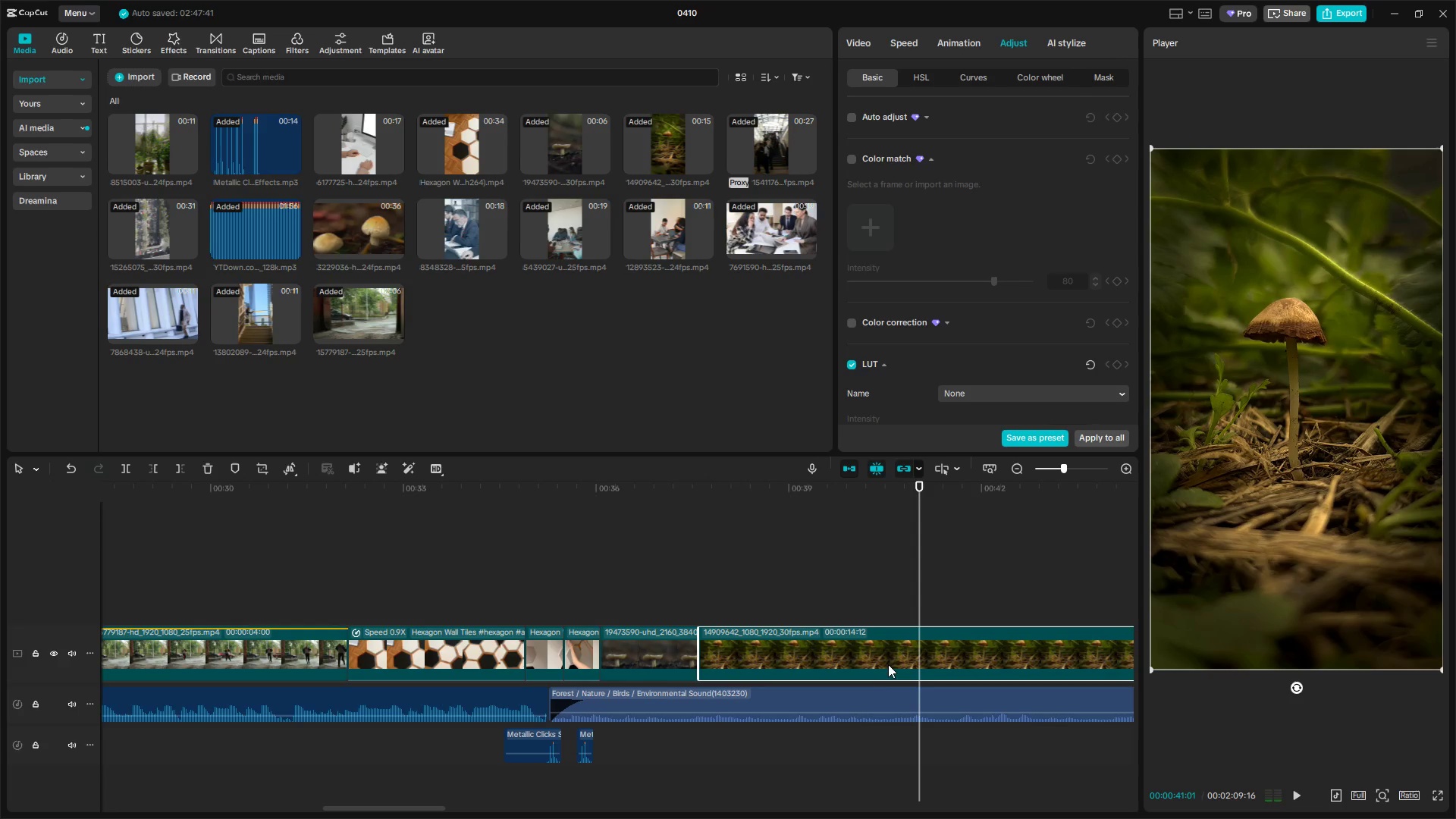 
left_click([894, 662])
 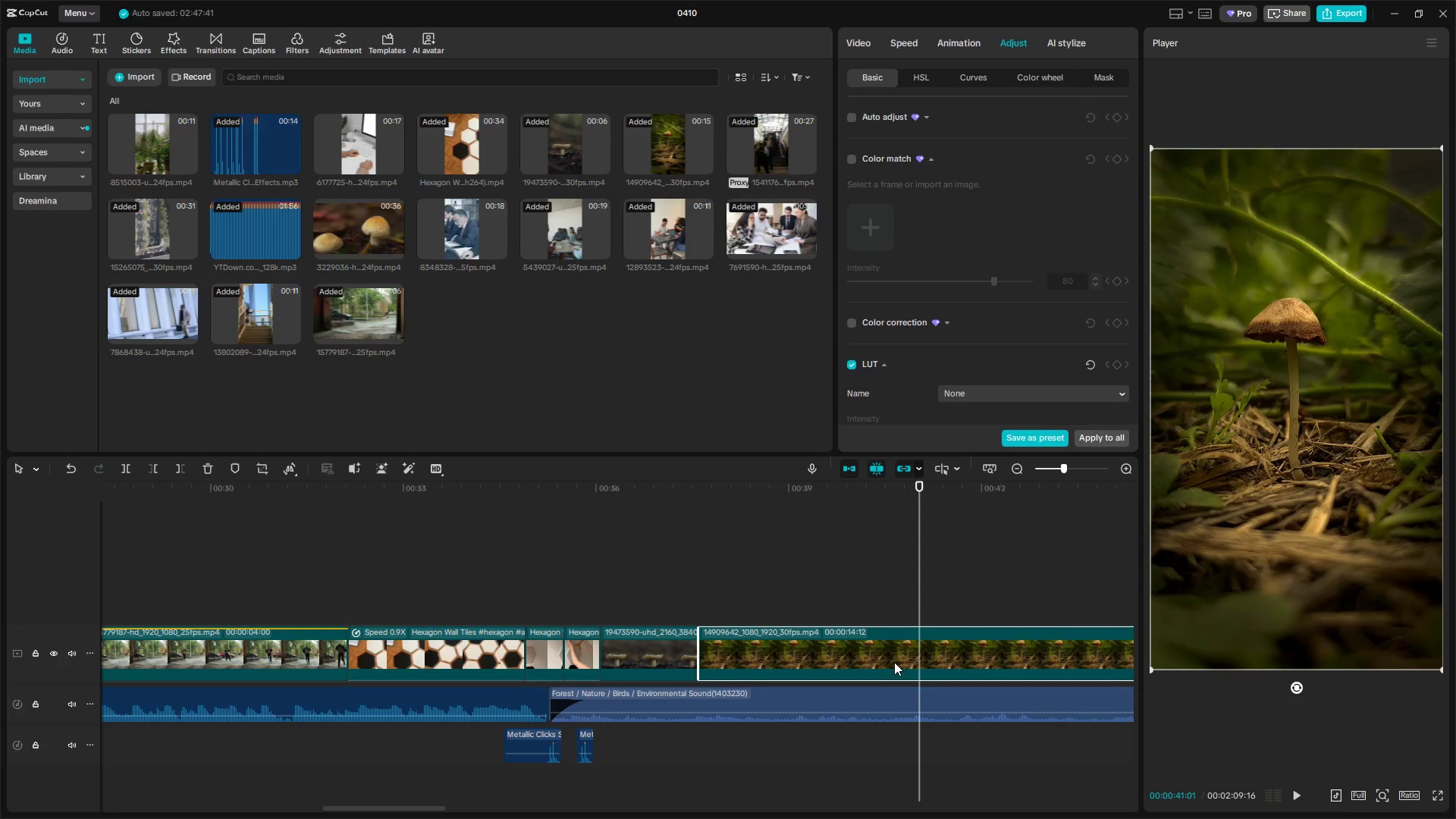 
key(W)
 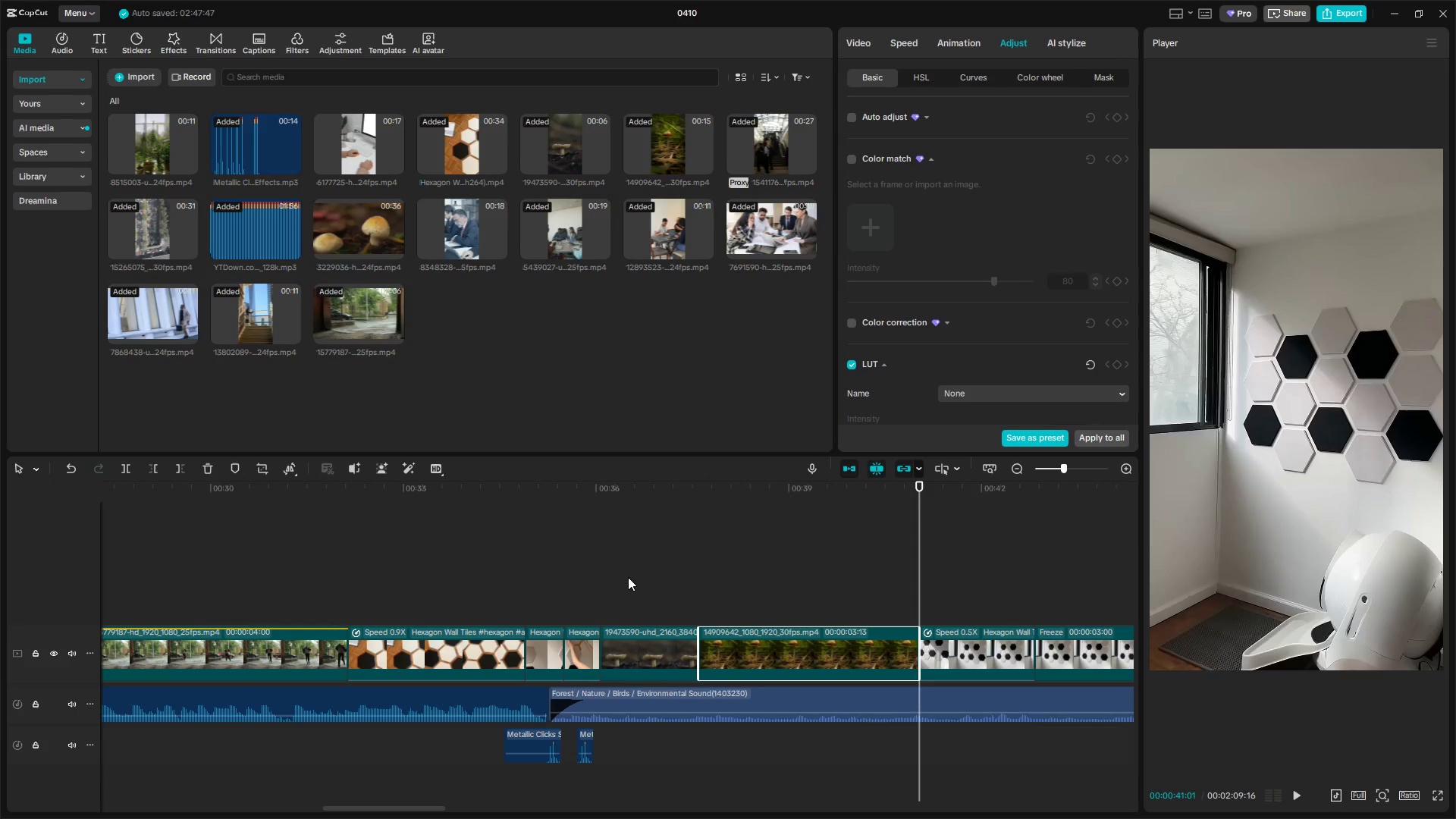 
left_click([573, 565])
 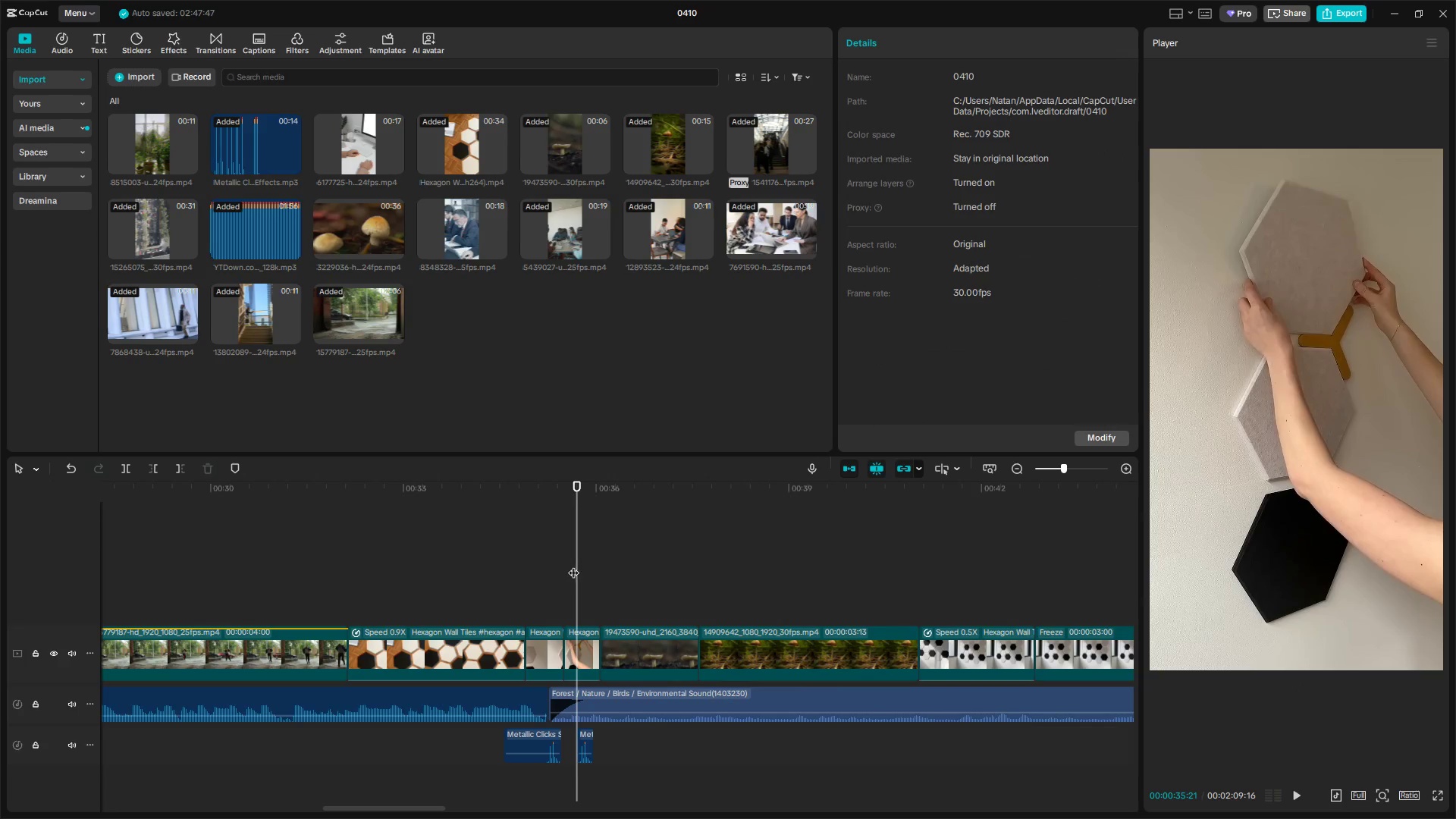 
left_click_drag(start_coordinate=[460, 545], to_coordinate=[454, 545])
 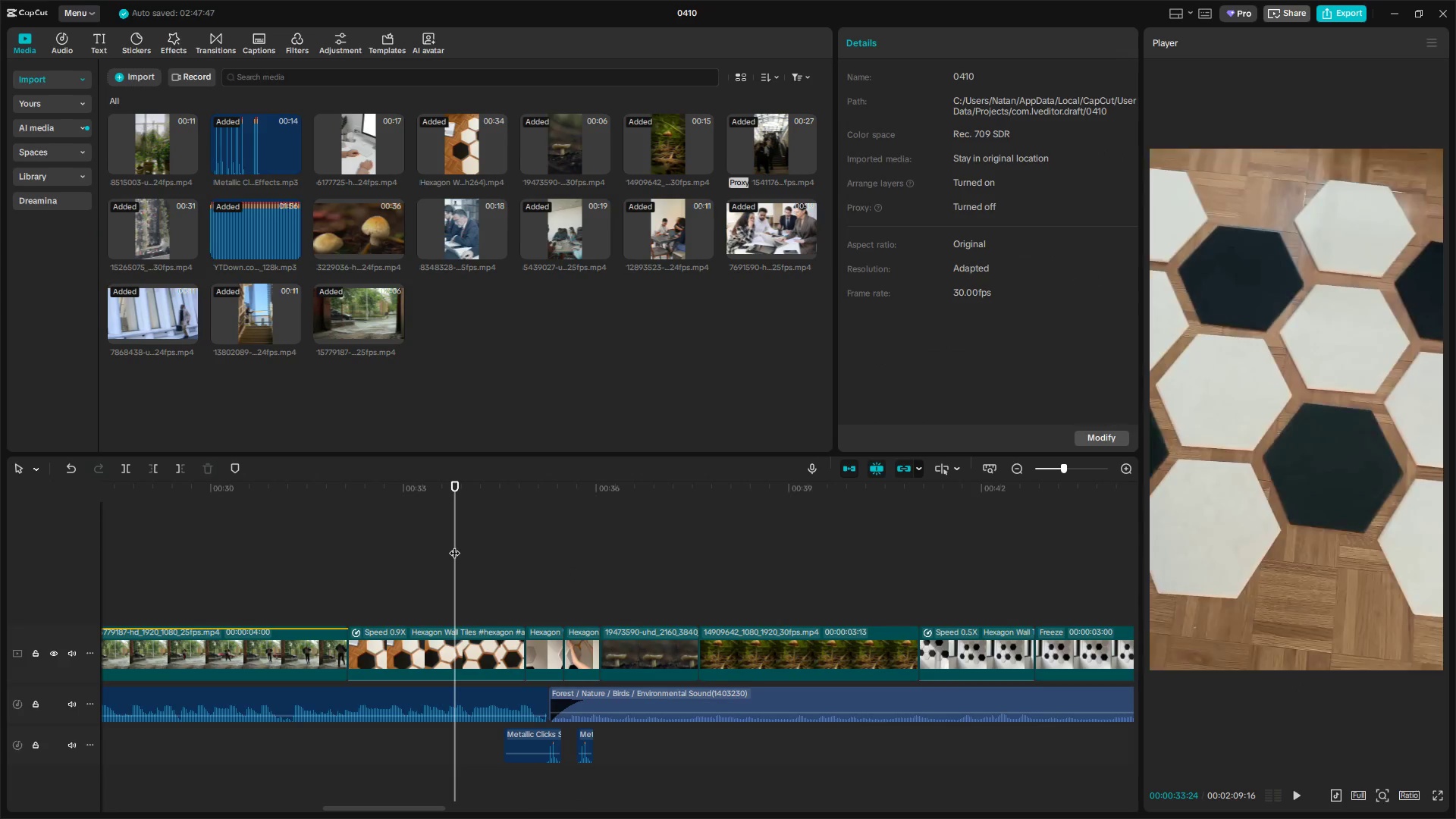 
left_click_drag(start_coordinate=[454, 545], to_coordinate=[303, 523])
 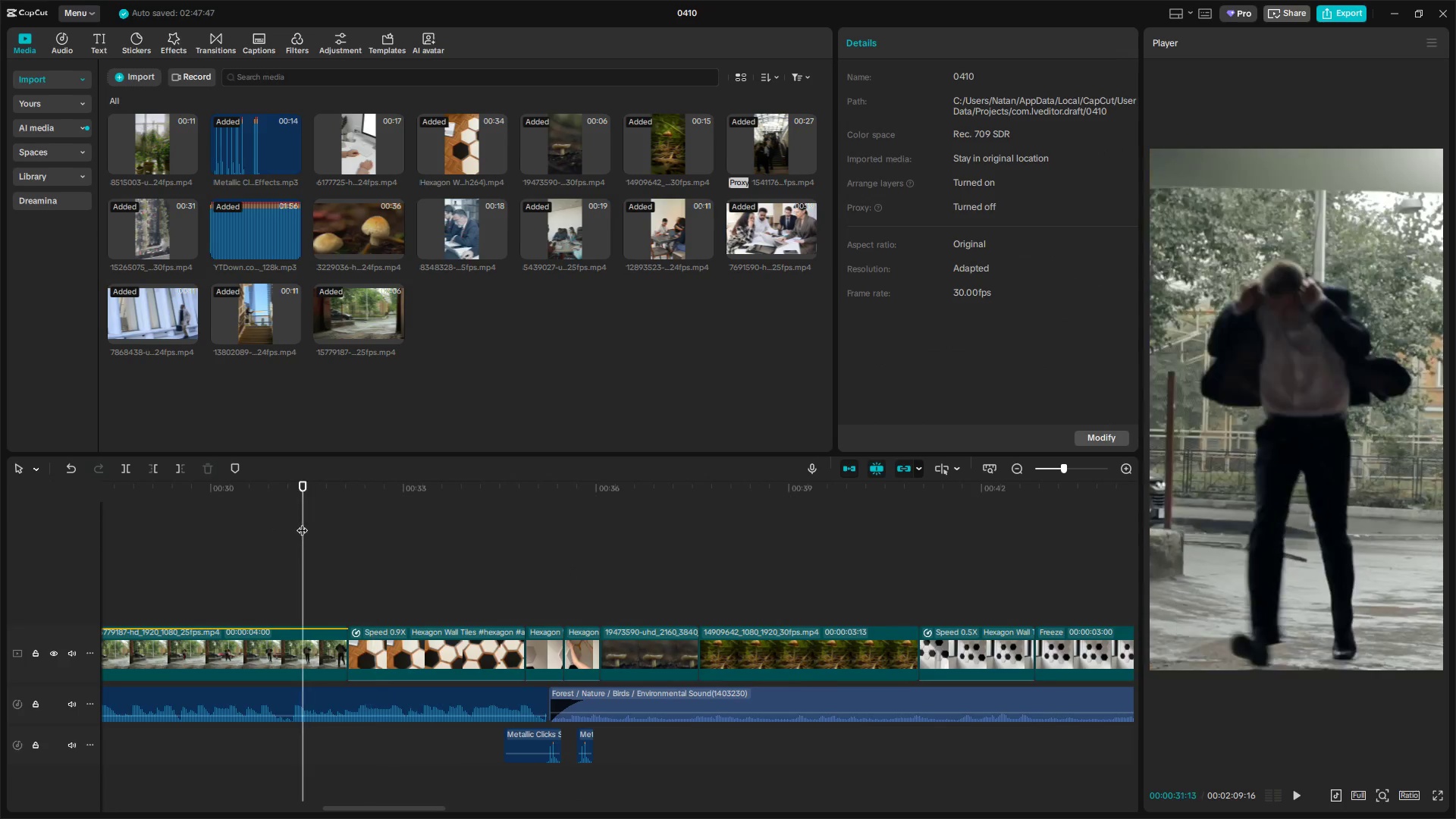 
key(Space)
 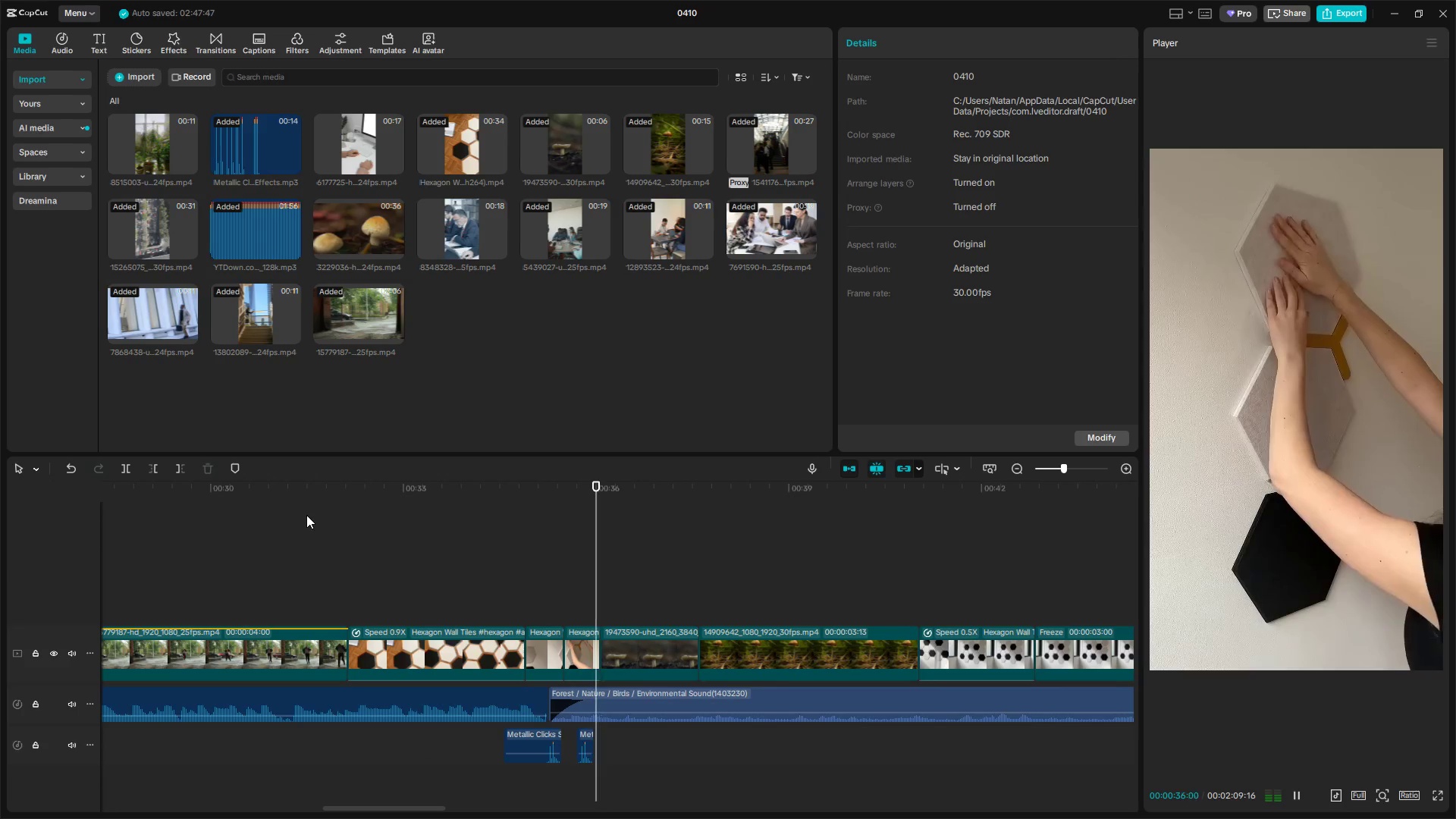 
wait(6.24)
 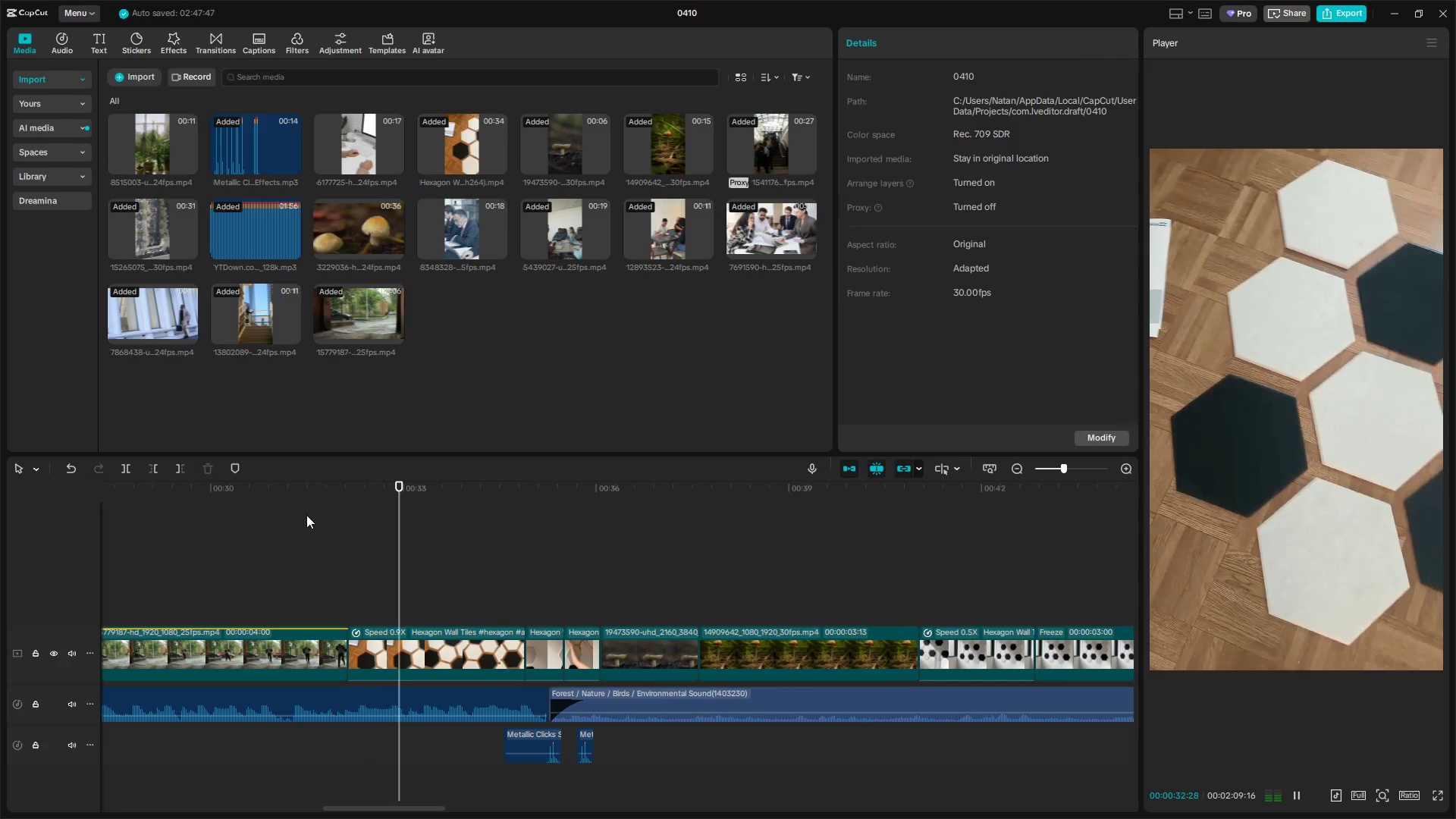 
key(Space)
 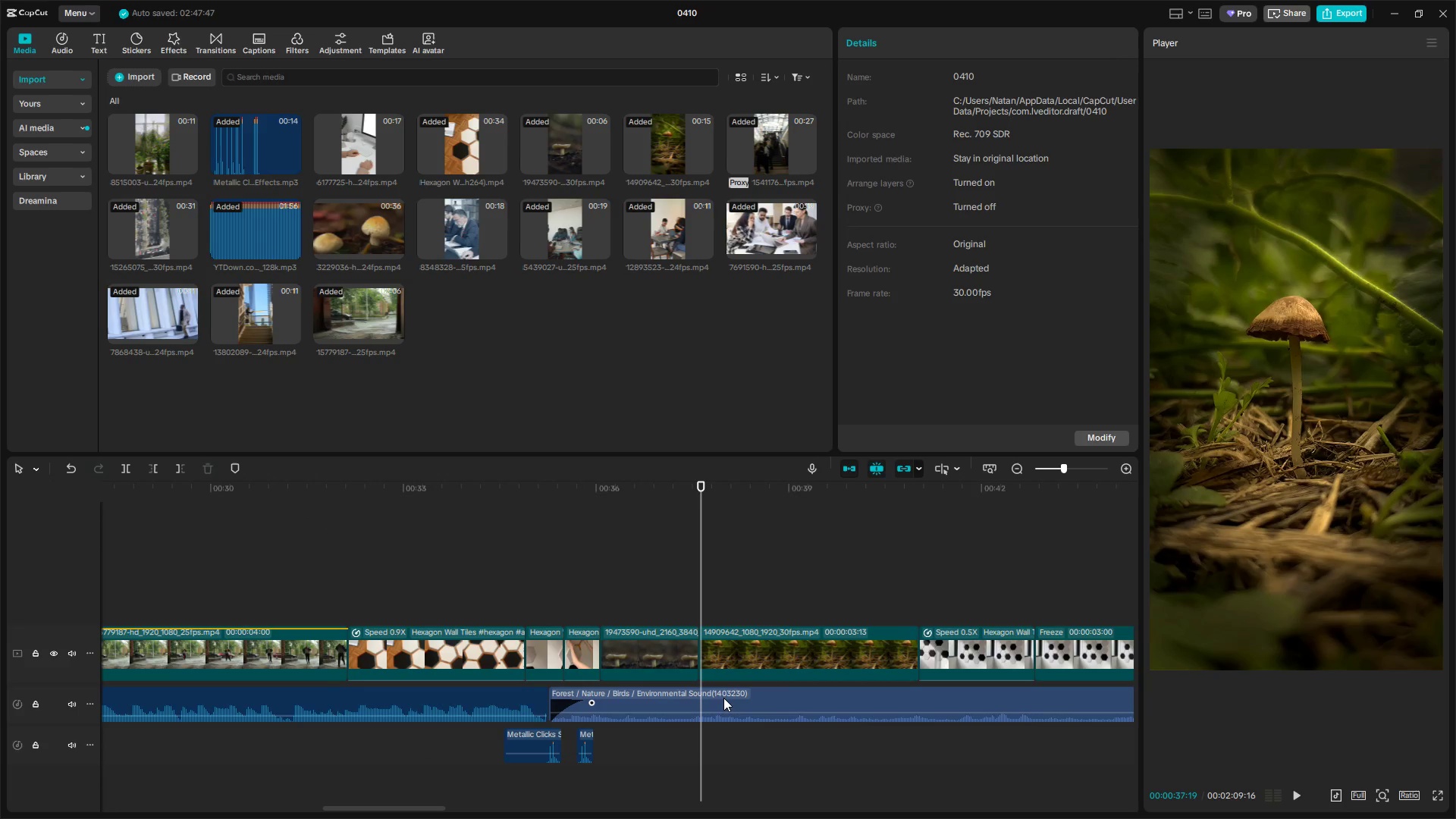 
left_click([723, 697])
 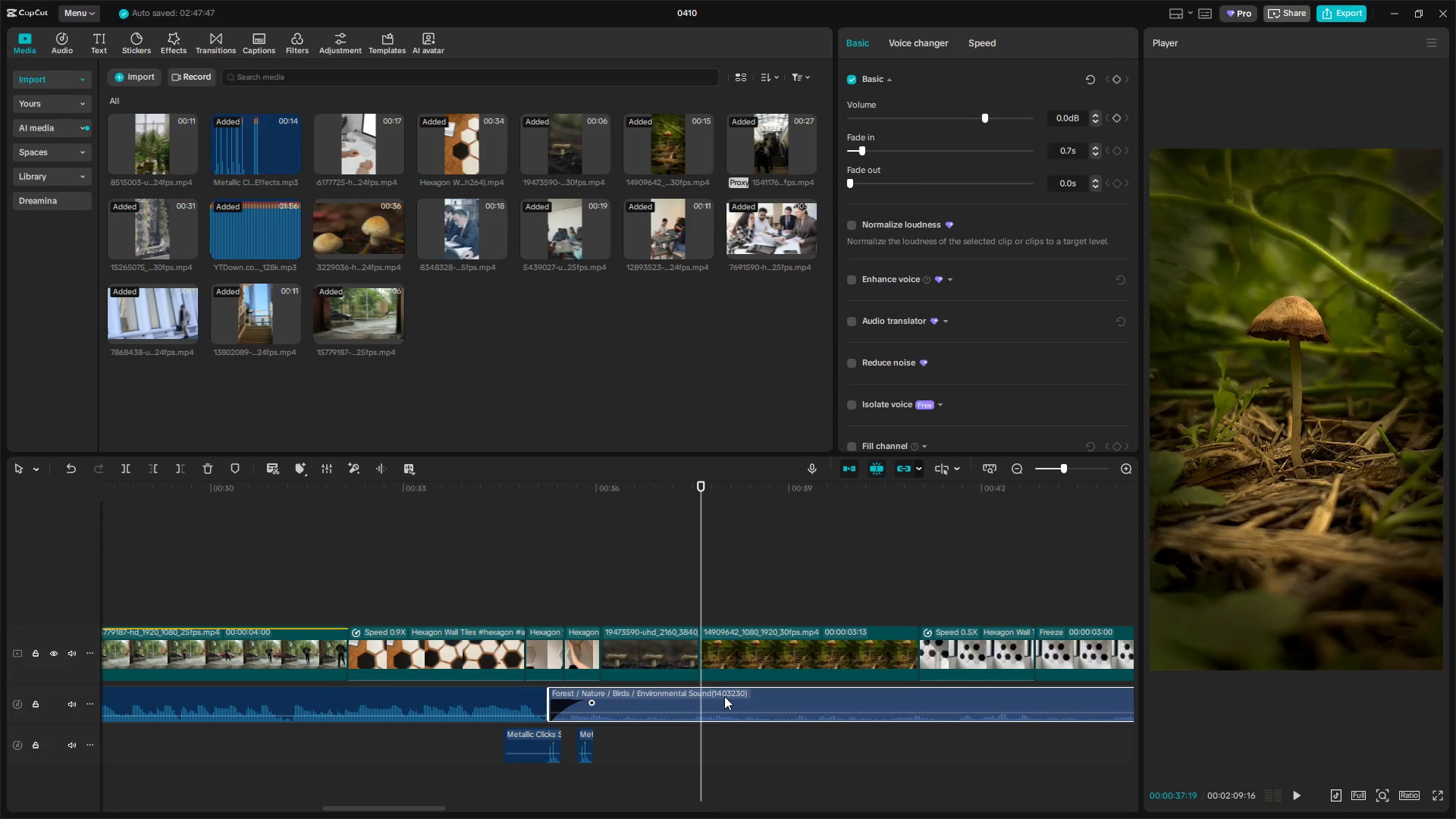 
key(Backspace)
 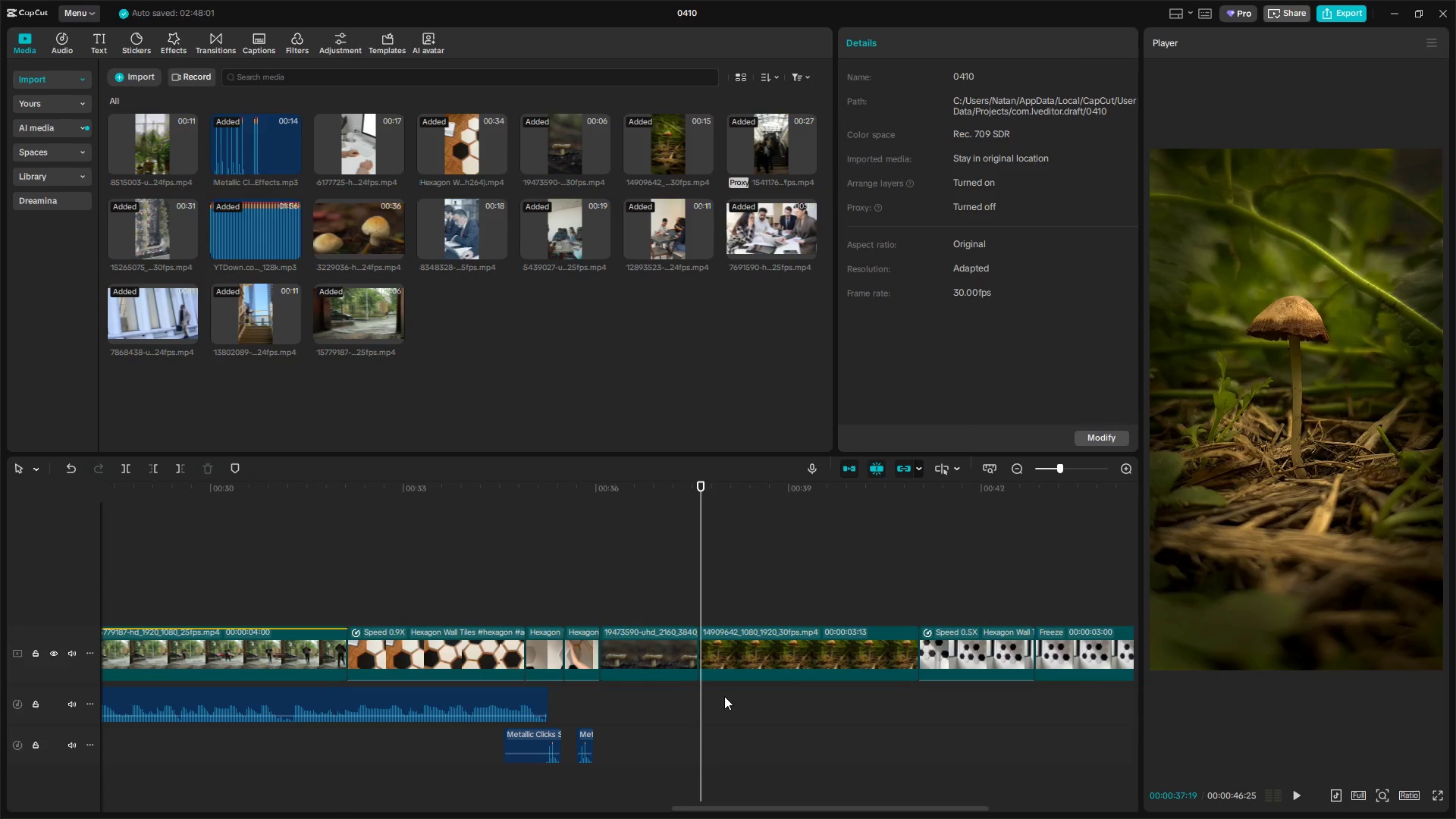 
key(Alt+AltLeft)
 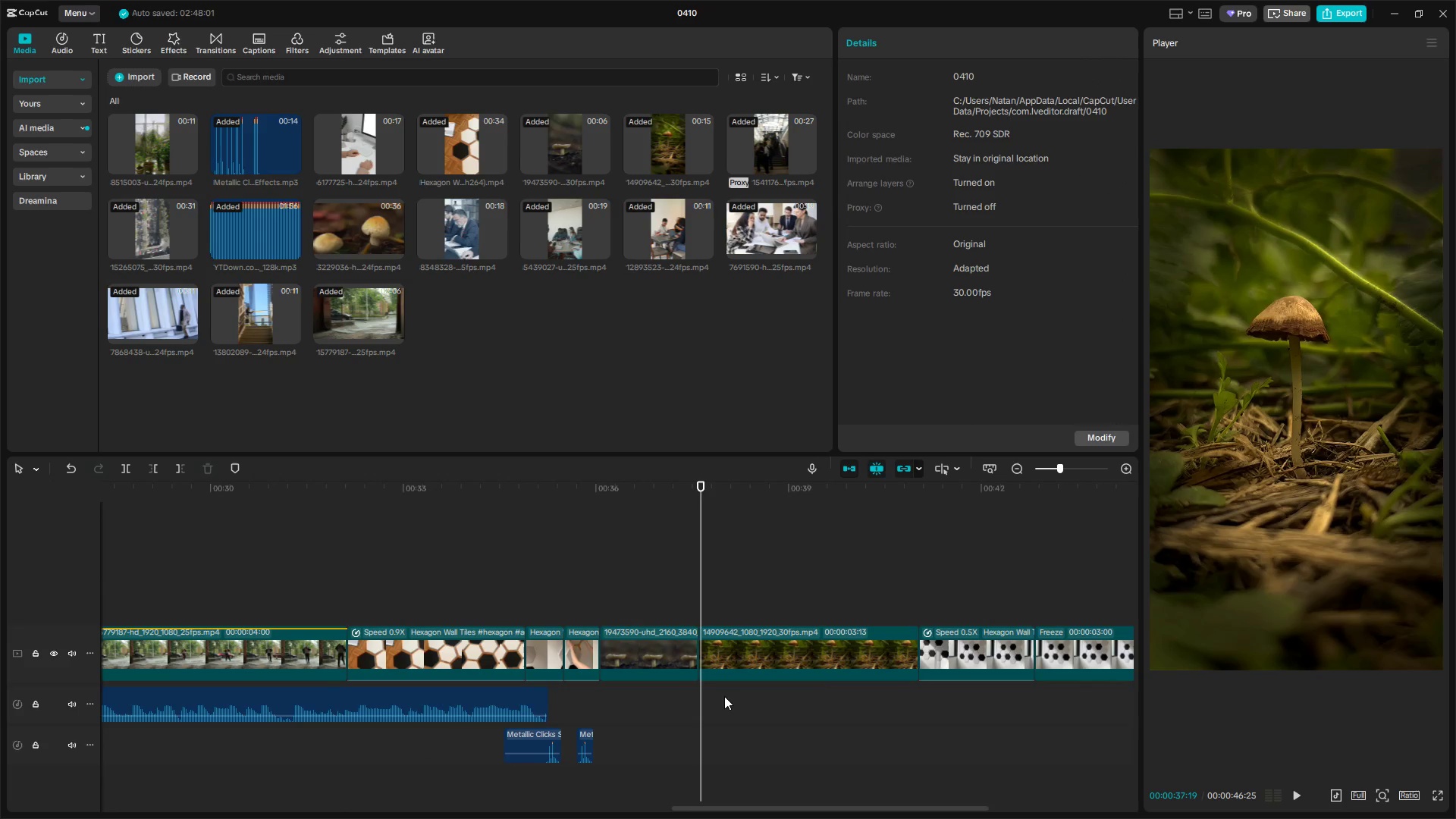 
key(Alt+Tab)